 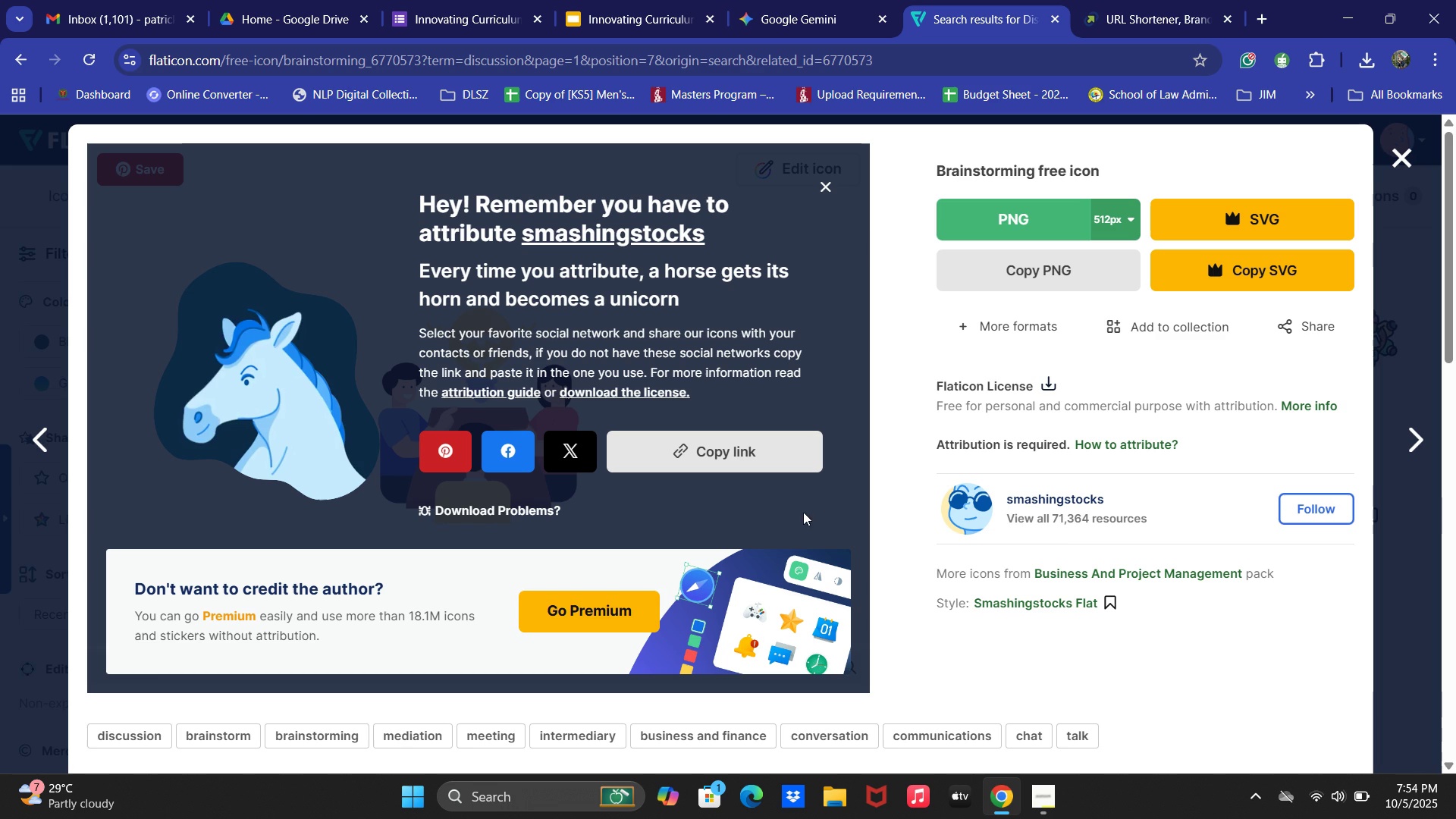 
left_click([1420, 165])
 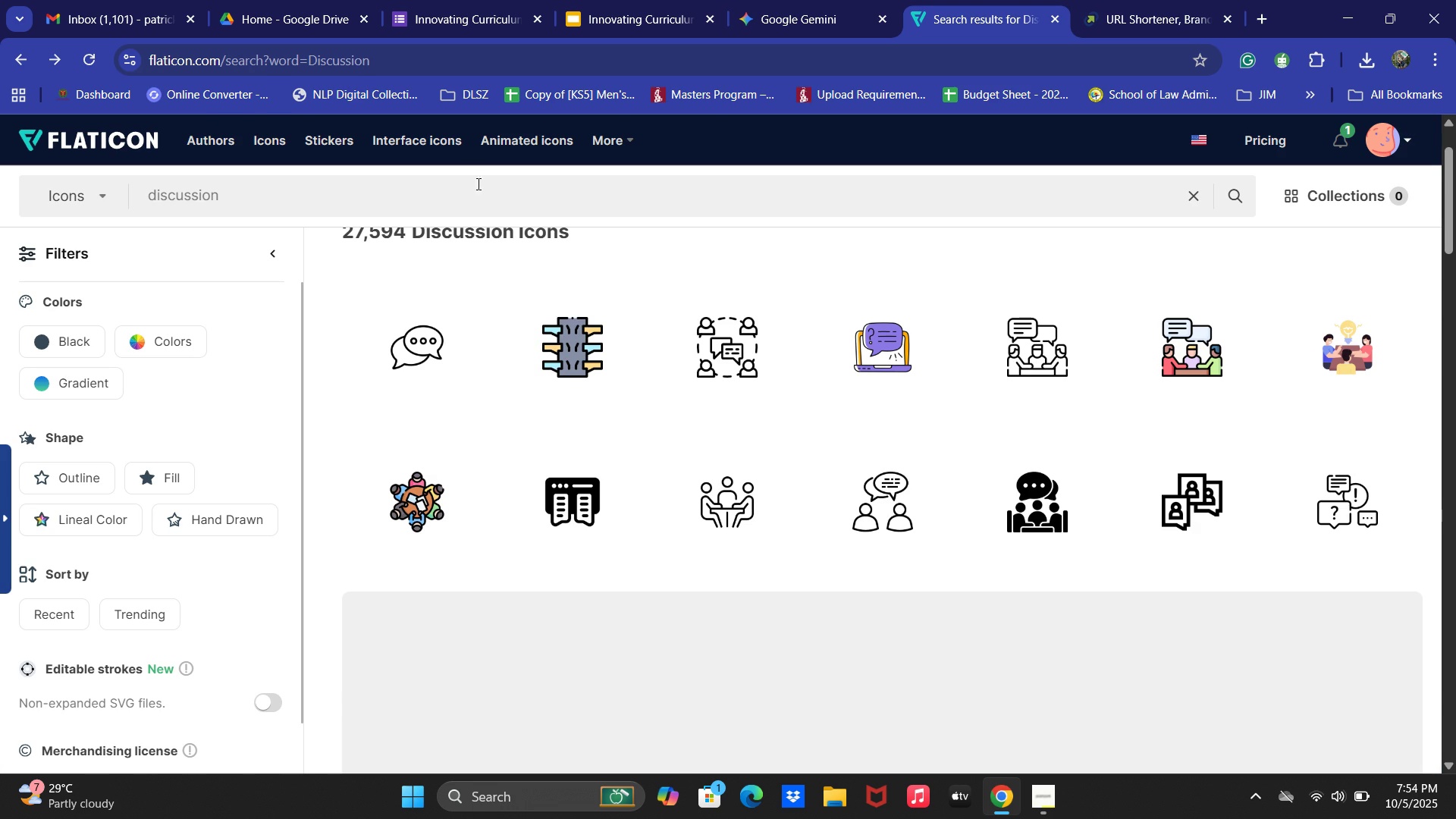 
double_click([450, 181])
 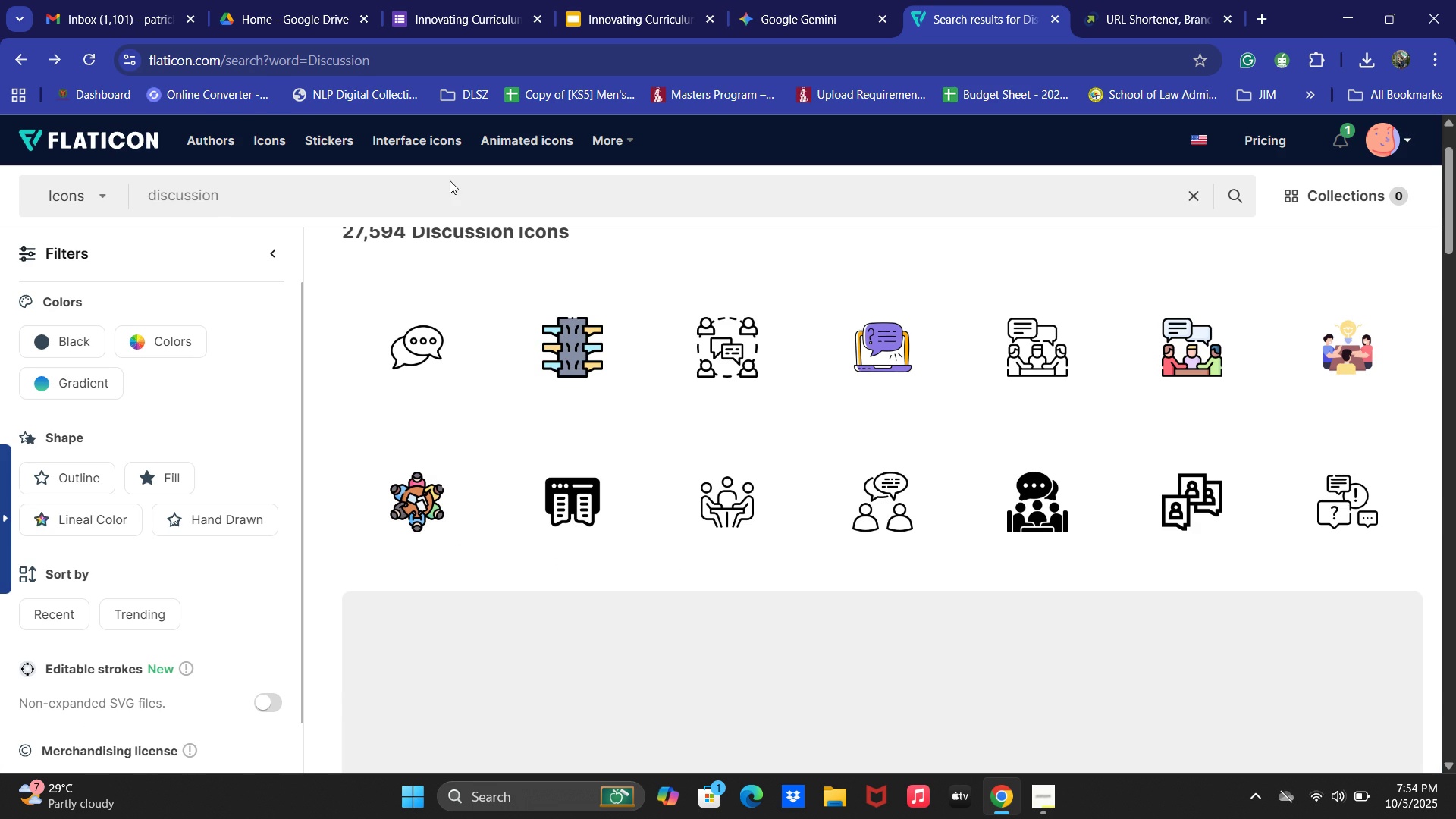 
key(Control+ControlLeft)
 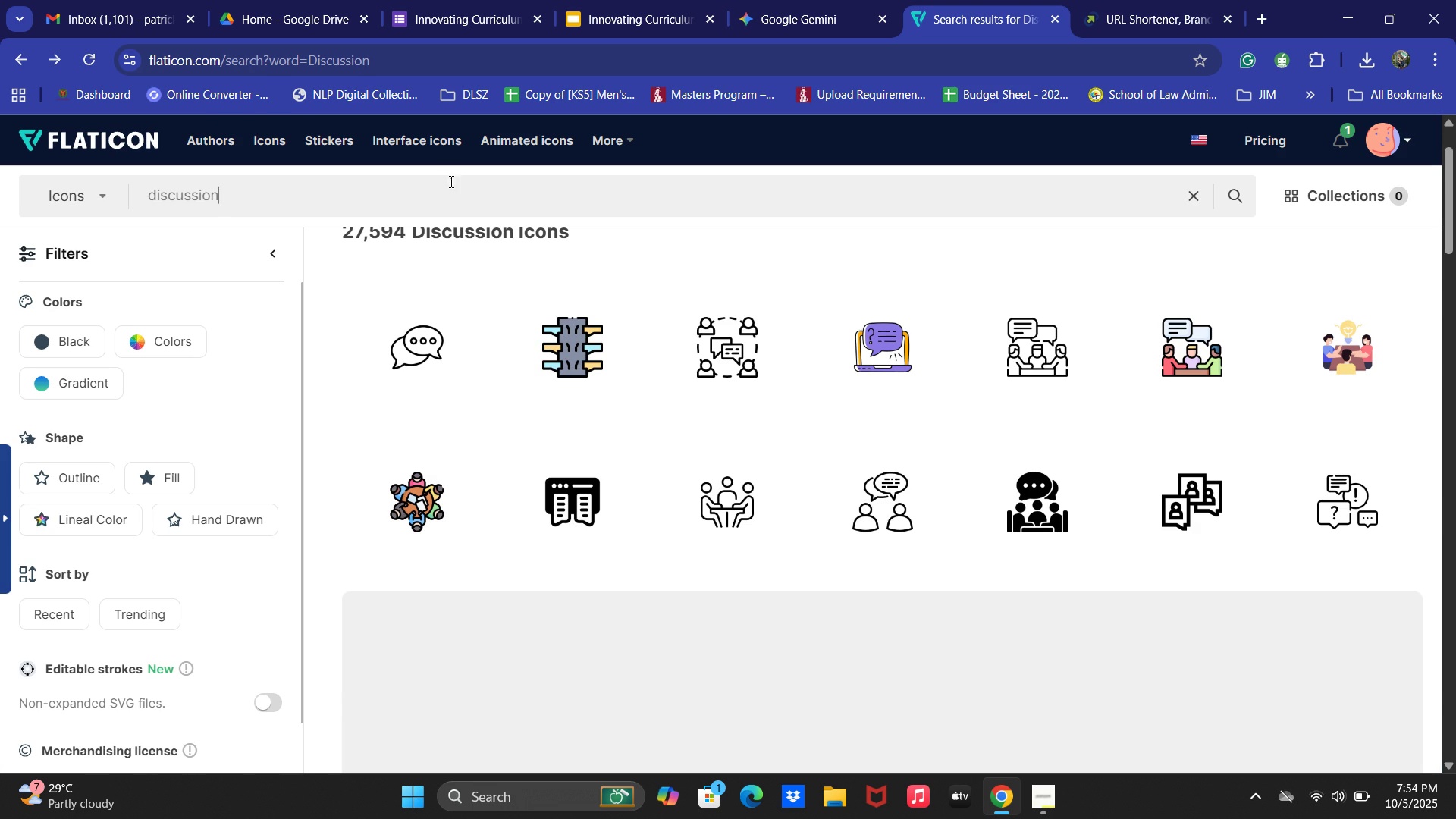 
triple_click([435, 198])
 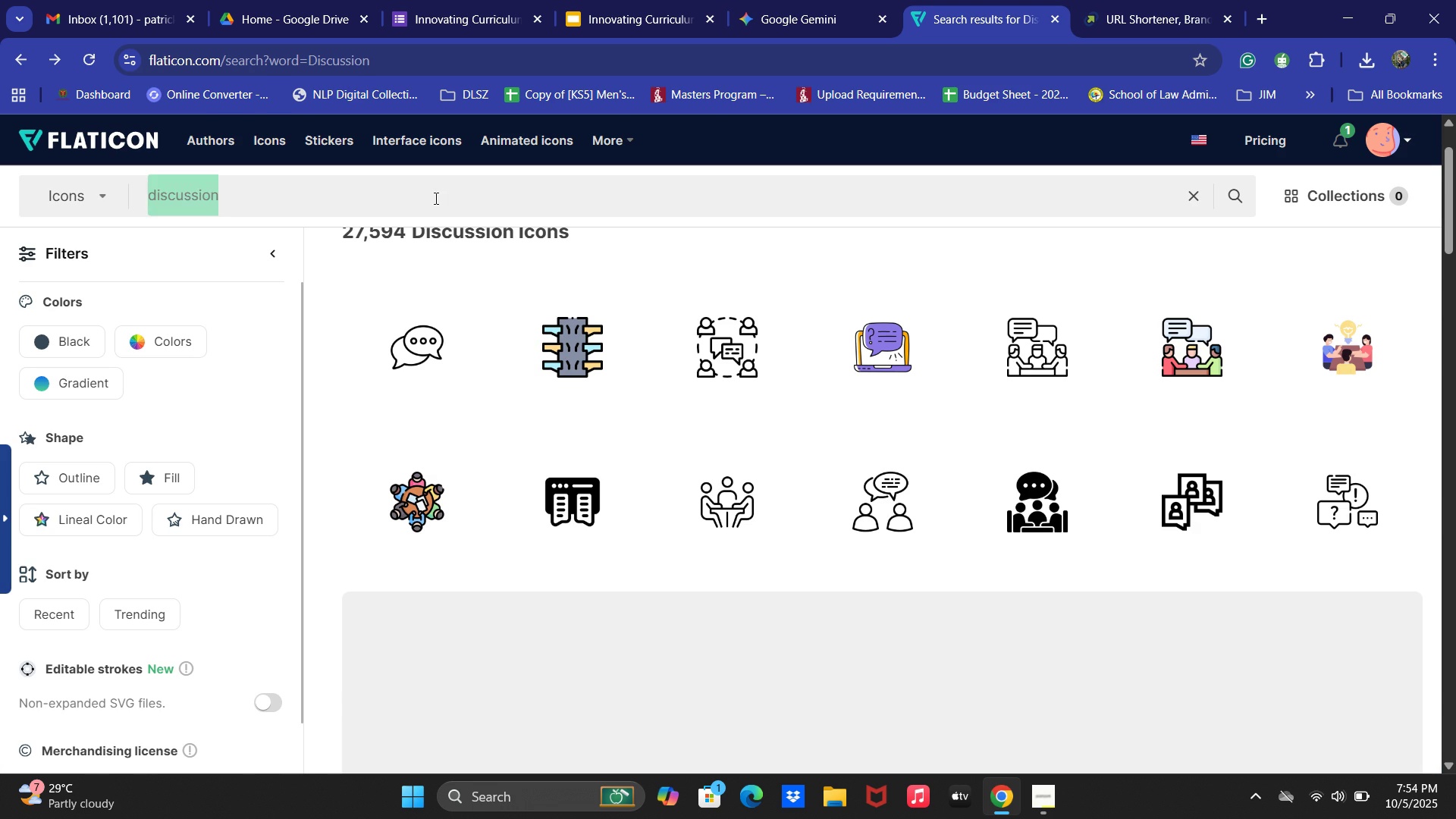 
key(Control+ControlLeft)
 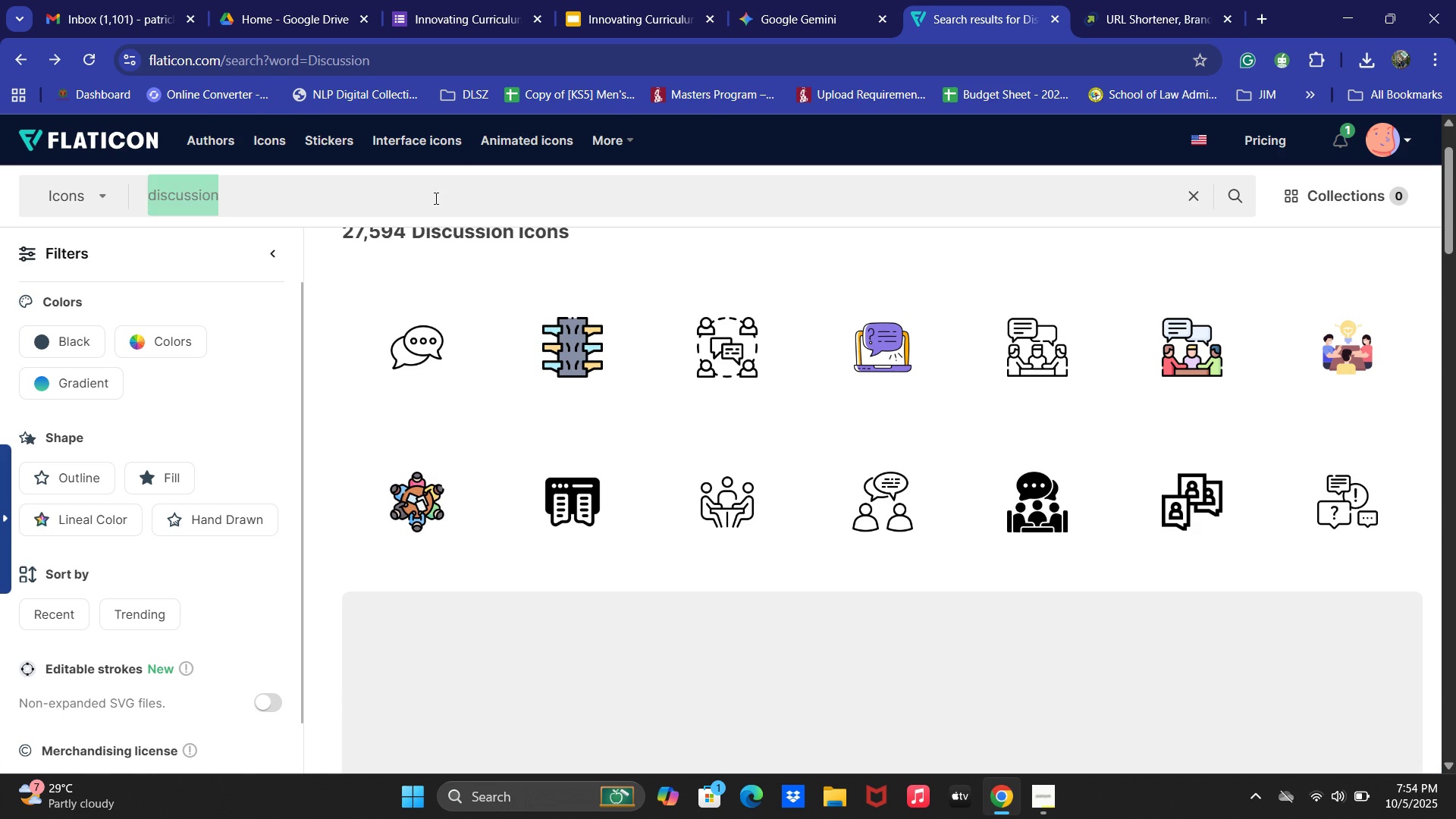 
key(Control+A)
 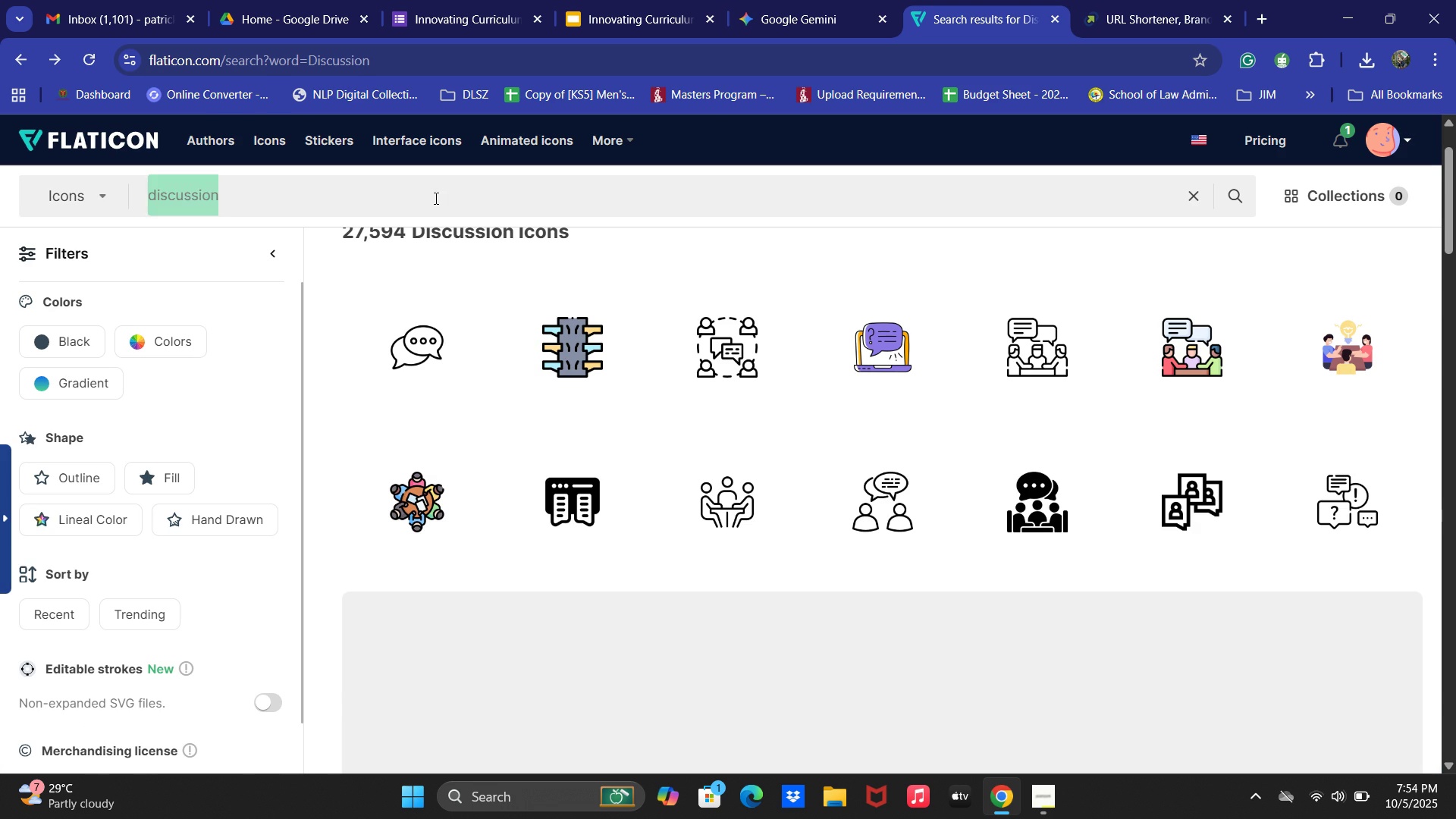 
type(Tba\\)
key(Backspace)
key(Backspace)
key(Backspace)
key(Backspace)
type(hank yho)
key(Backspace)
key(Backspace)
type(ou)
 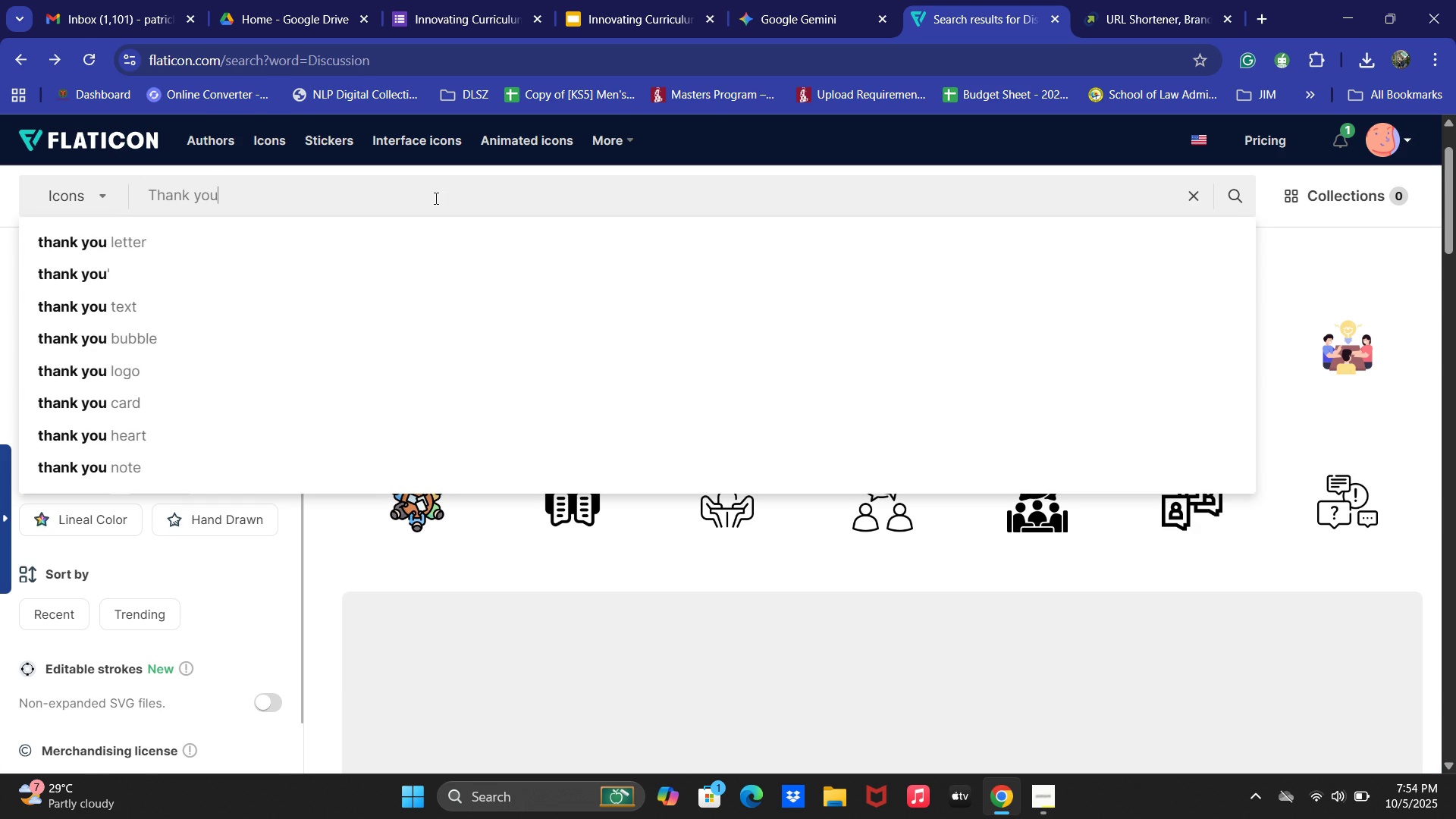 
key(Enter)
 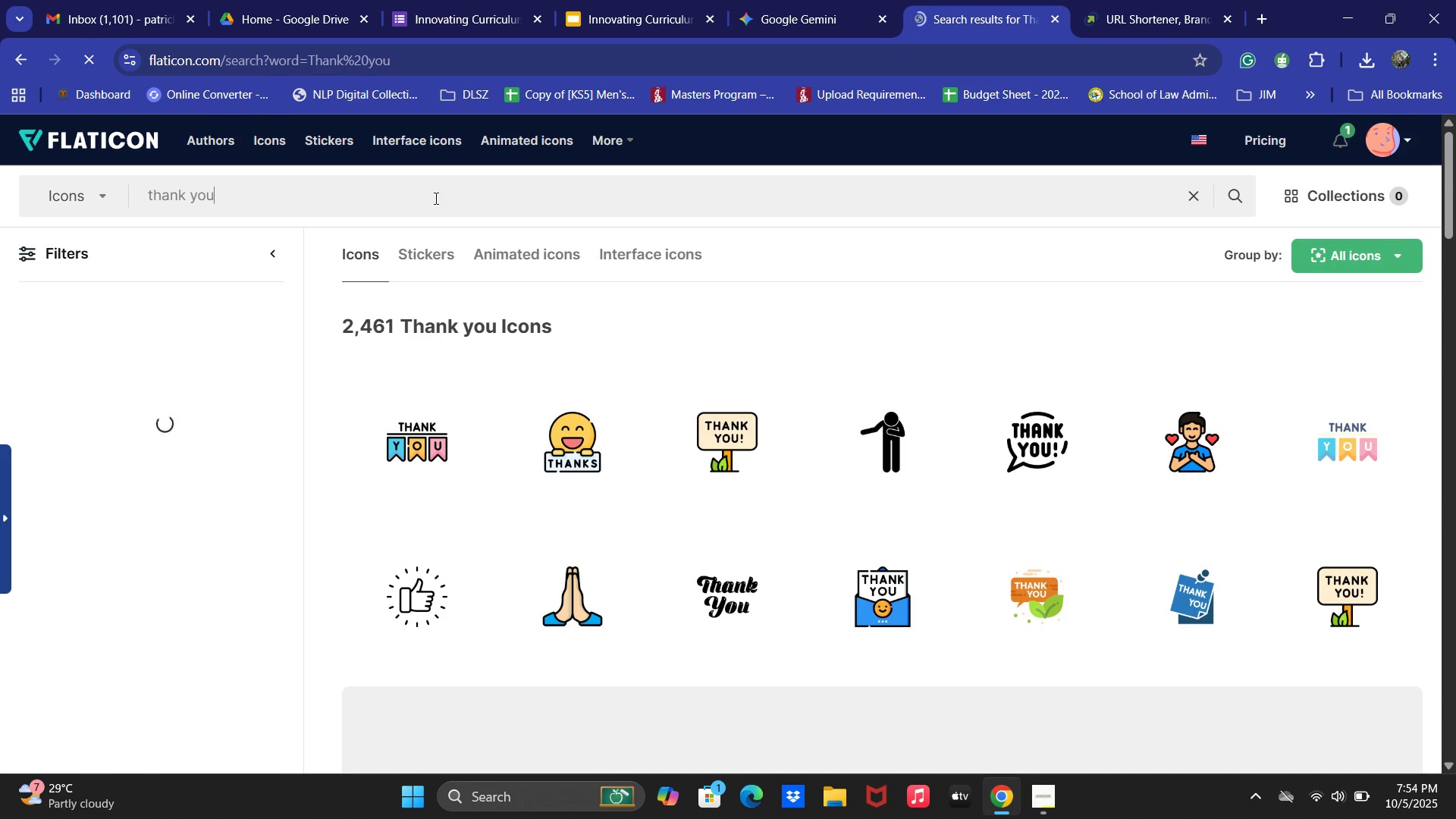 
wait(5.96)
 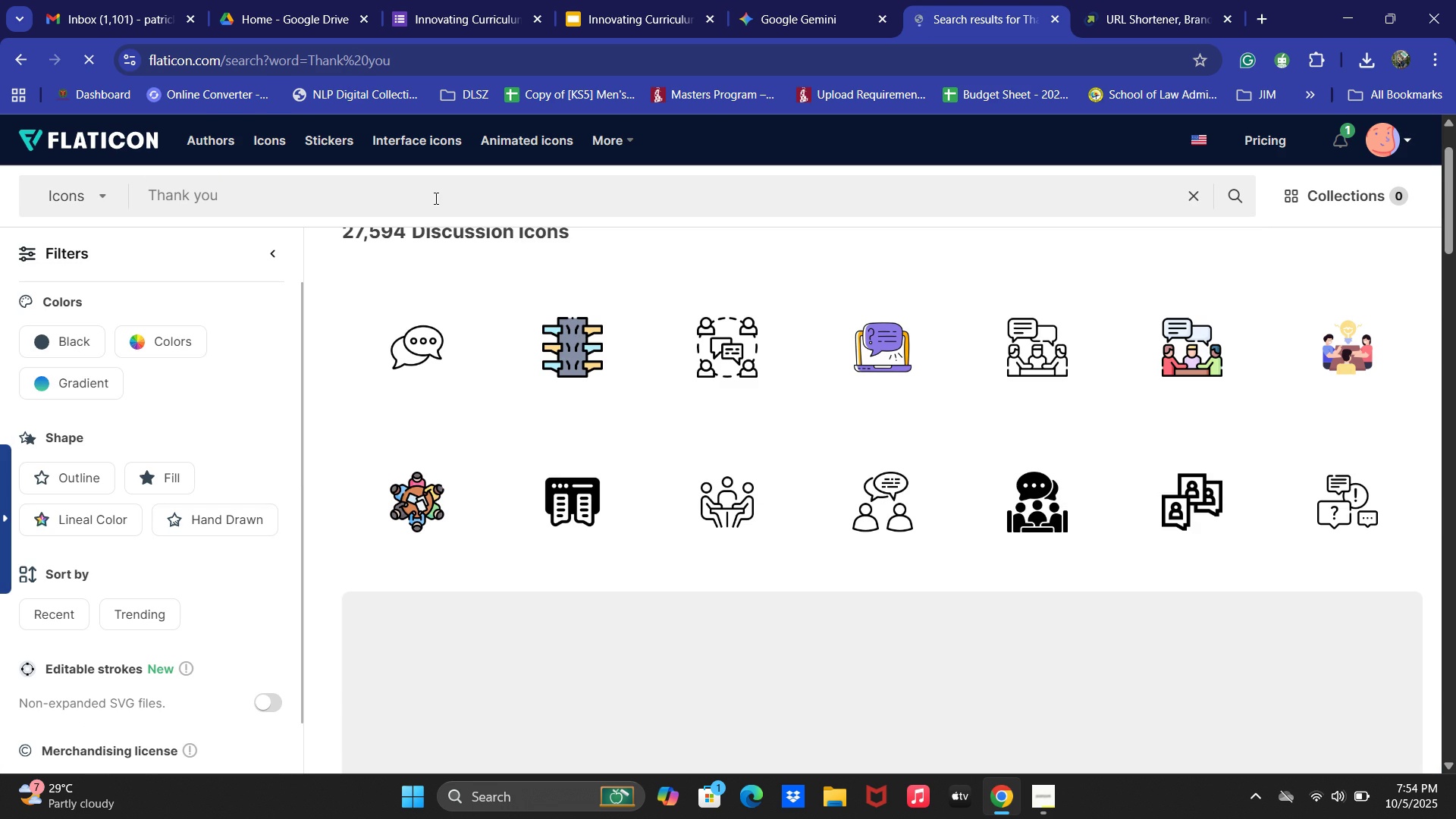 
scroll: coordinate [971, 467], scroll_direction: down, amount: 13.0
 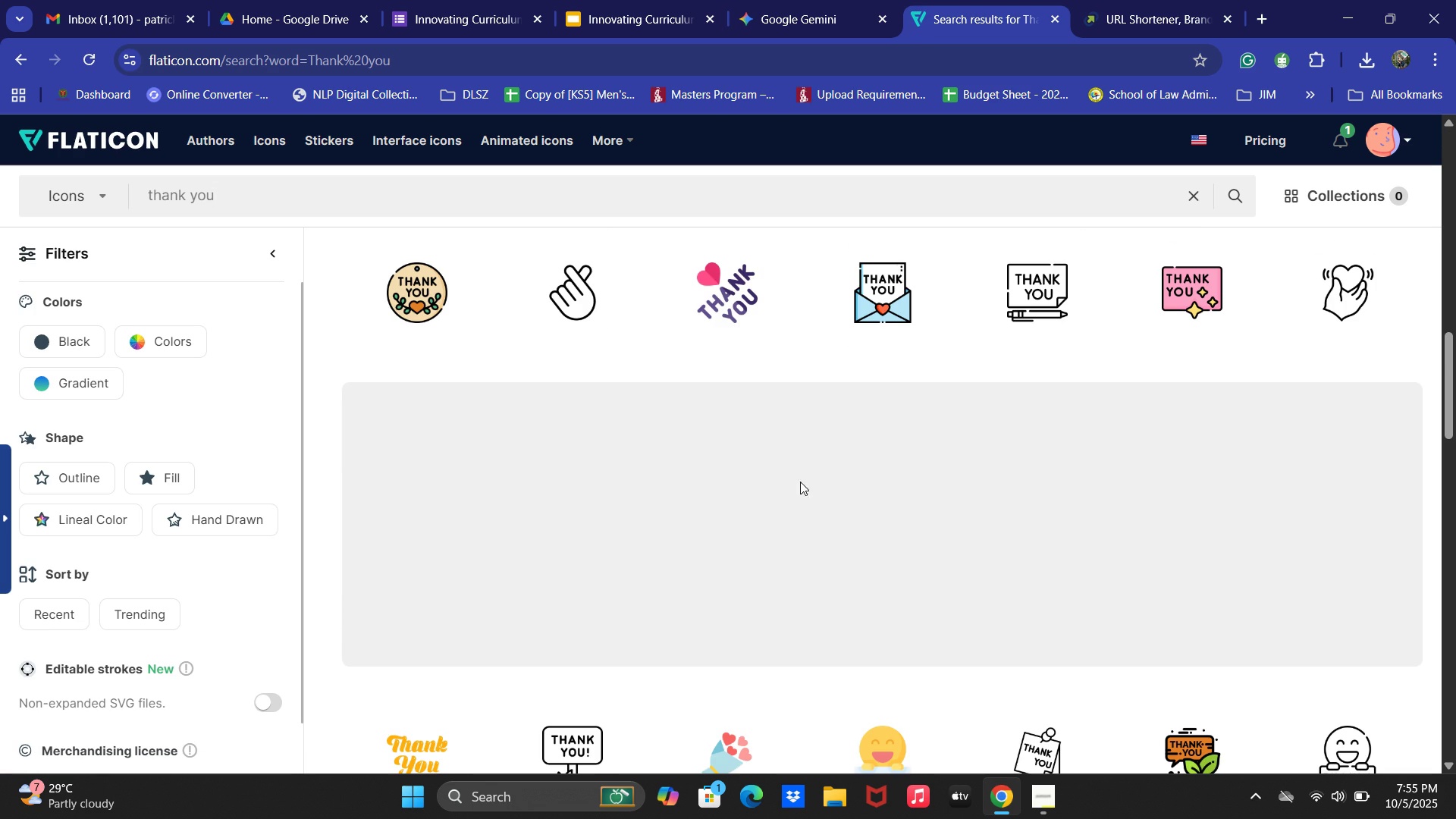 
scroll: coordinate [817, 625], scroll_direction: down, amount: 6.0
 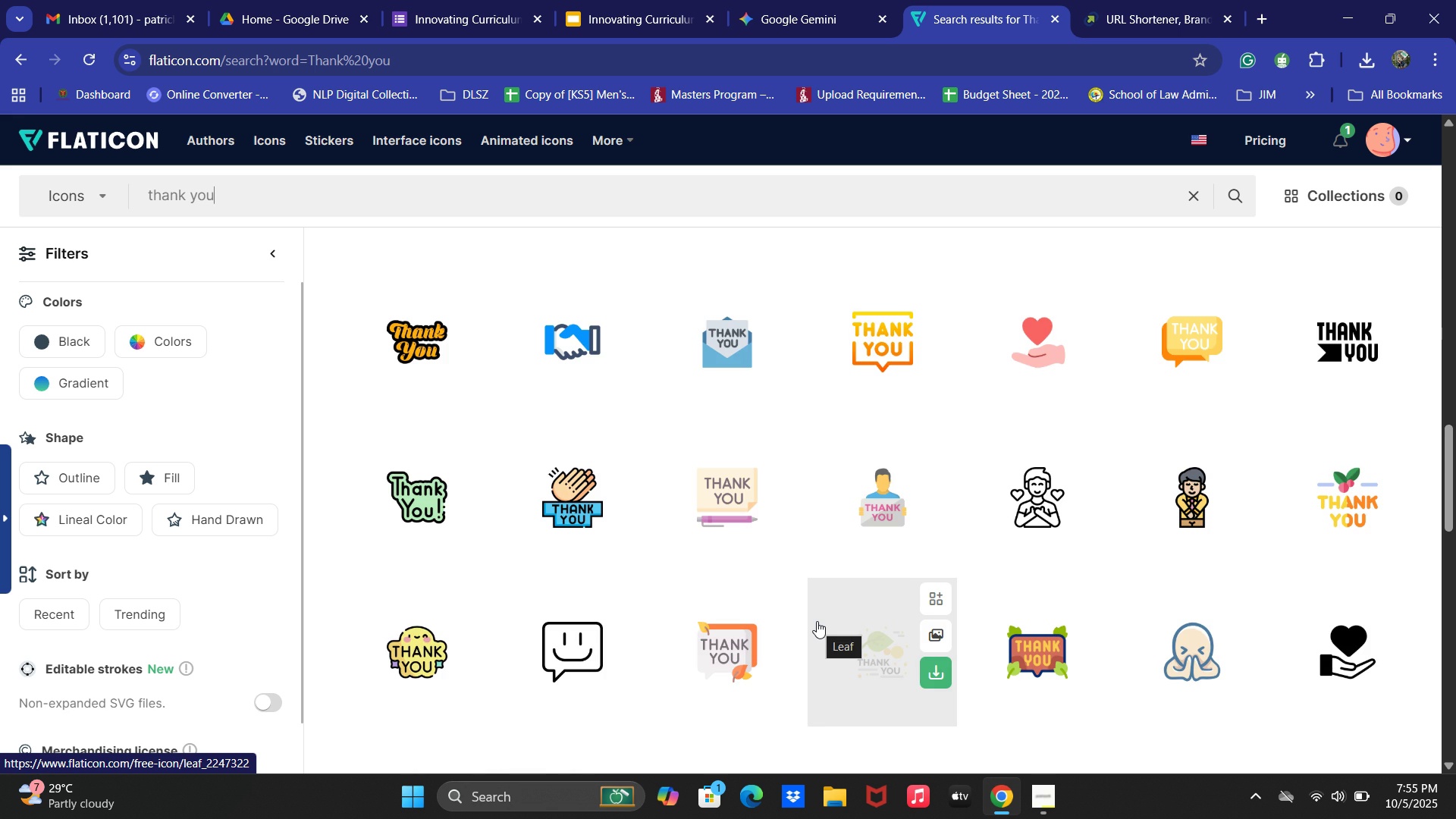 
scroll: coordinate [1166, 618], scroll_direction: down, amount: 5.0
 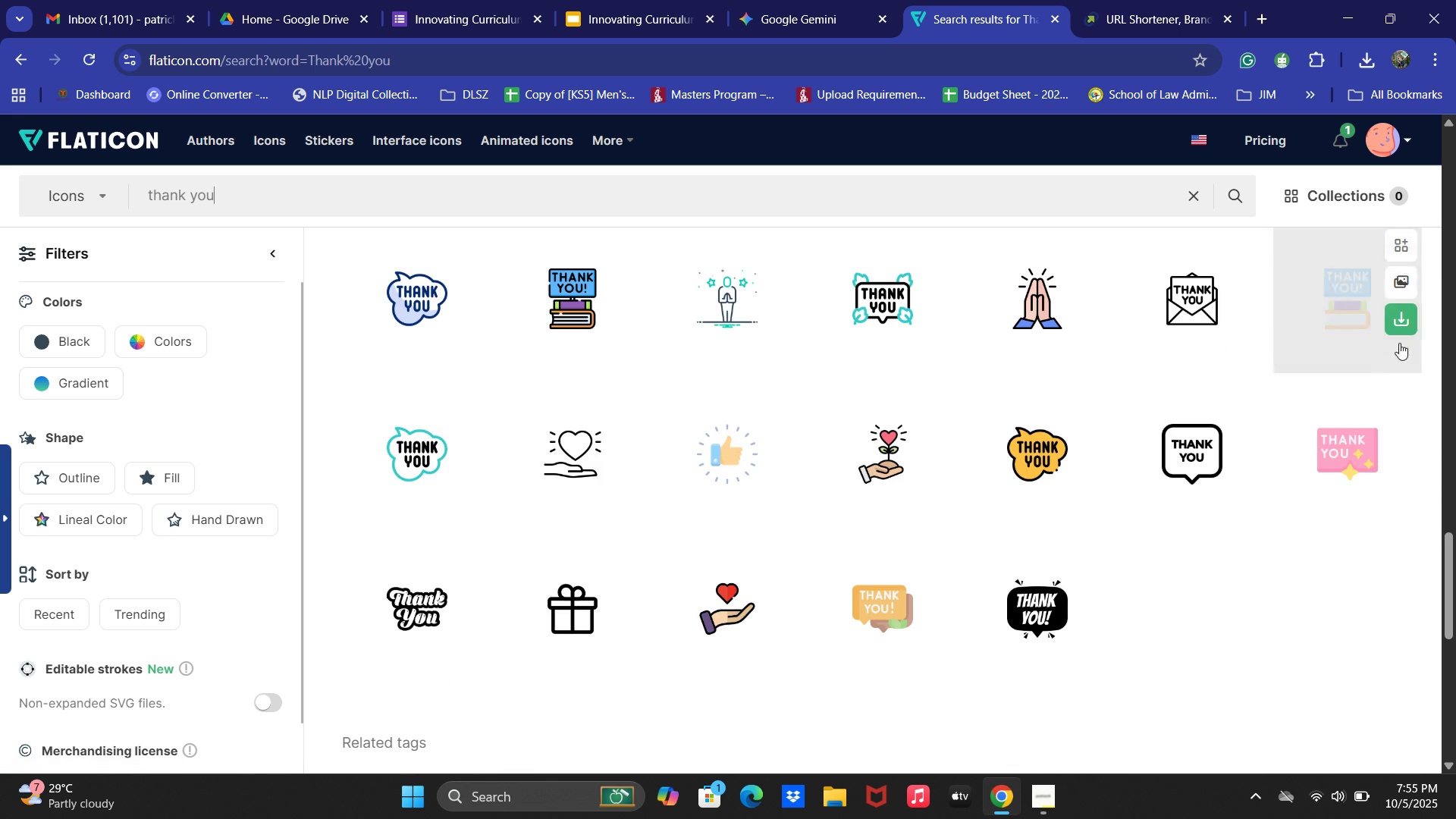 
left_click([1329, 298])
 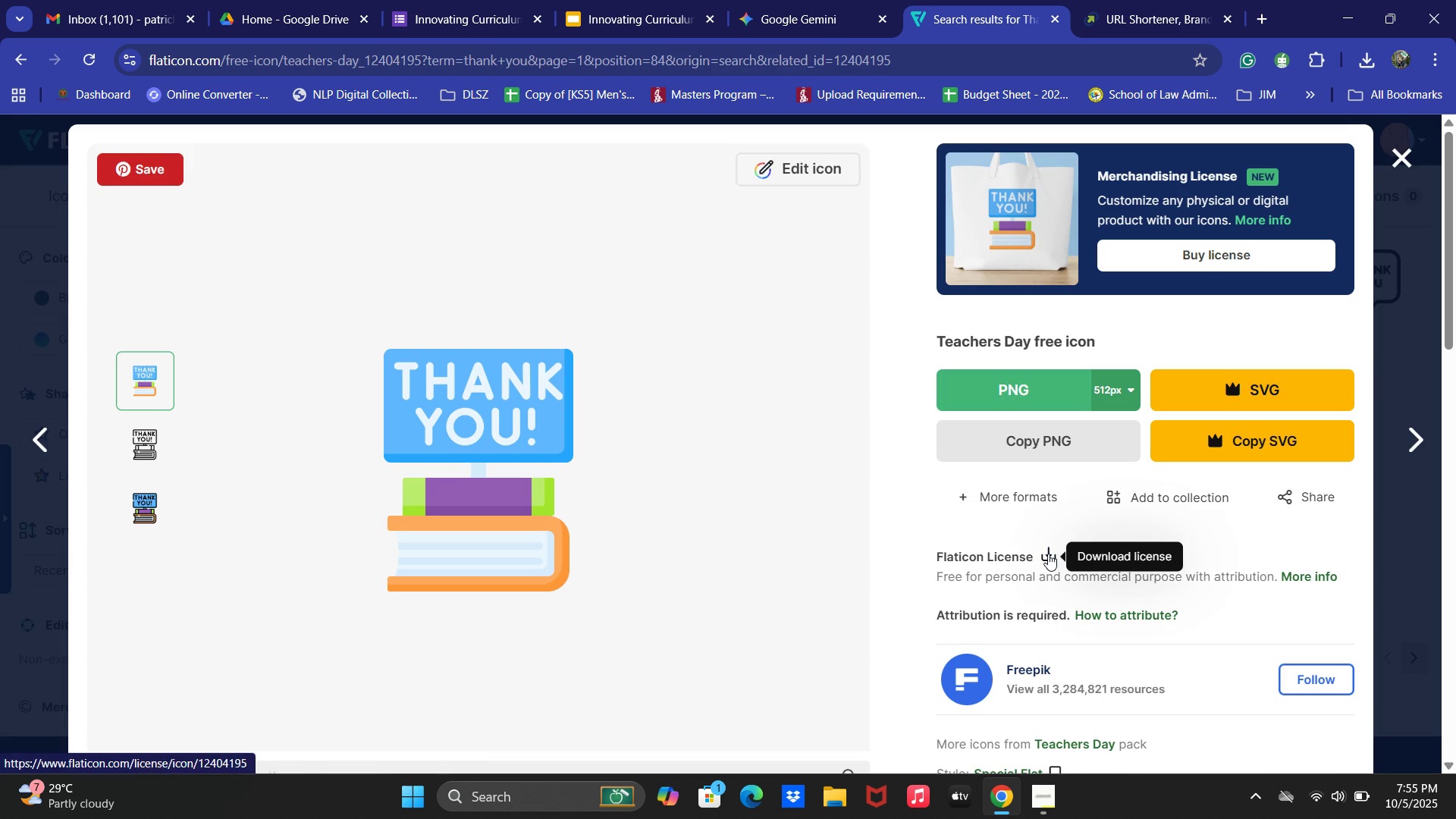 
left_click([1009, 397])
 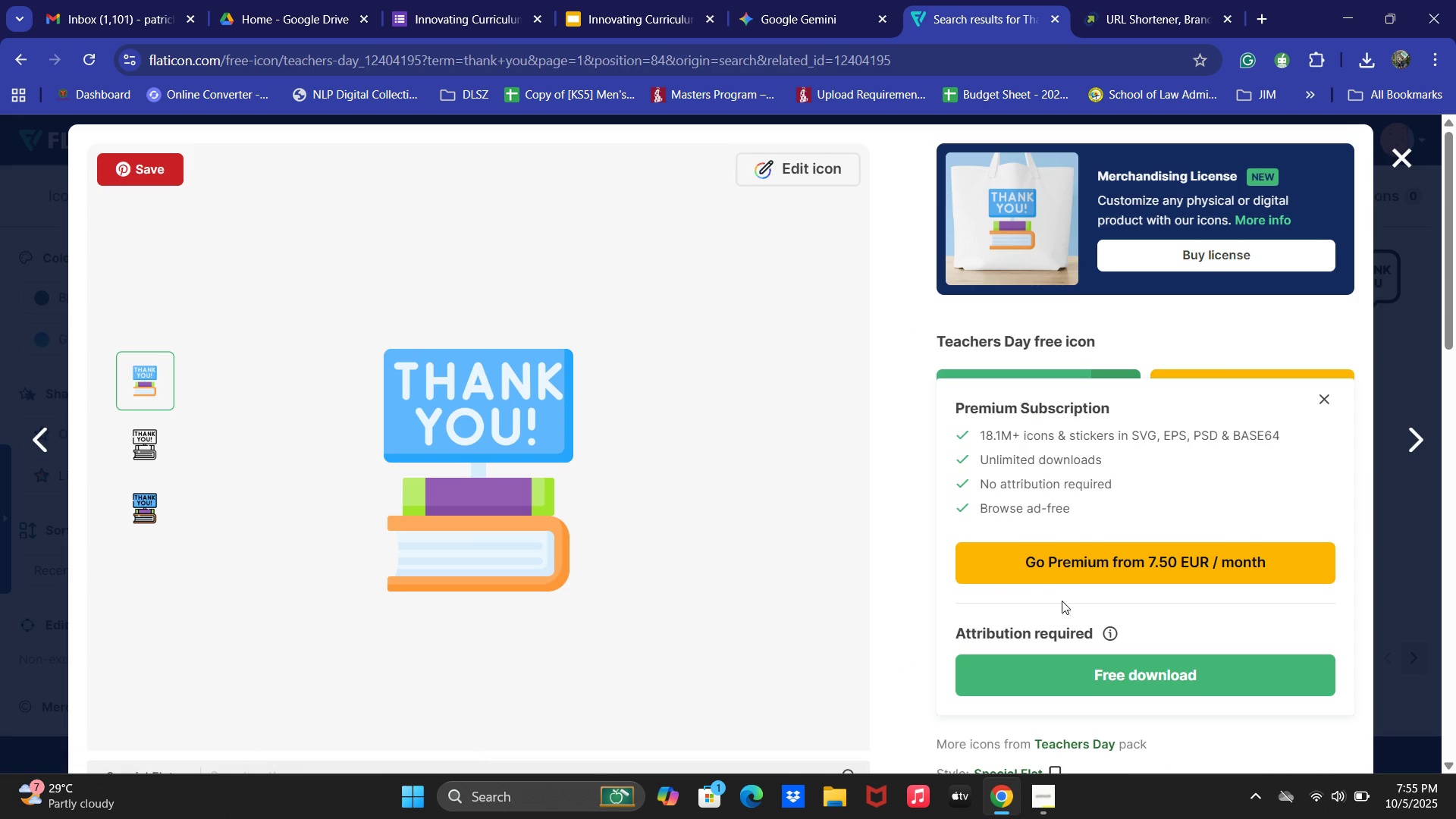 
left_click([1059, 674])